 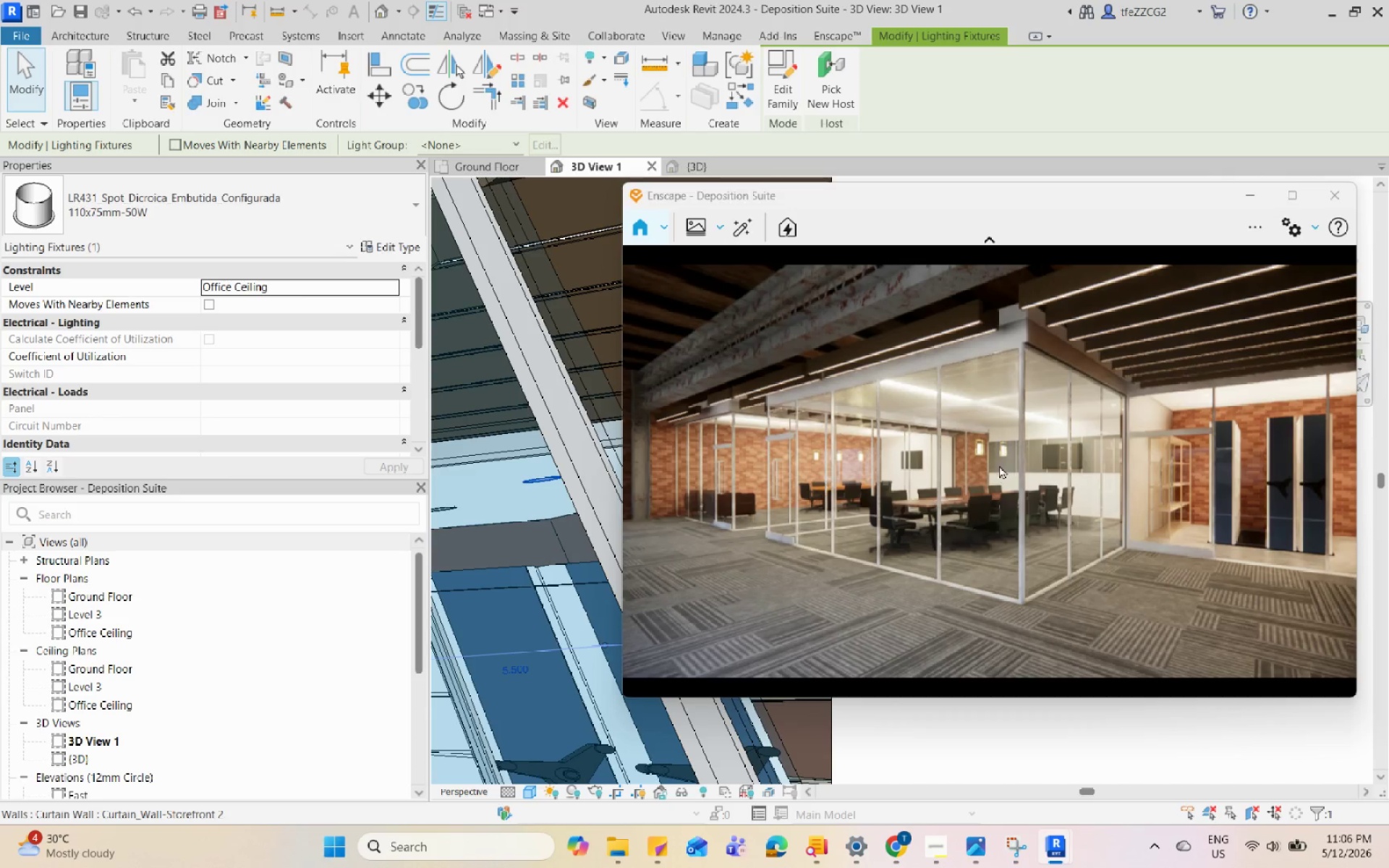 
left_click_drag(start_coordinate=[1003, 461], to_coordinate=[993, 468])
 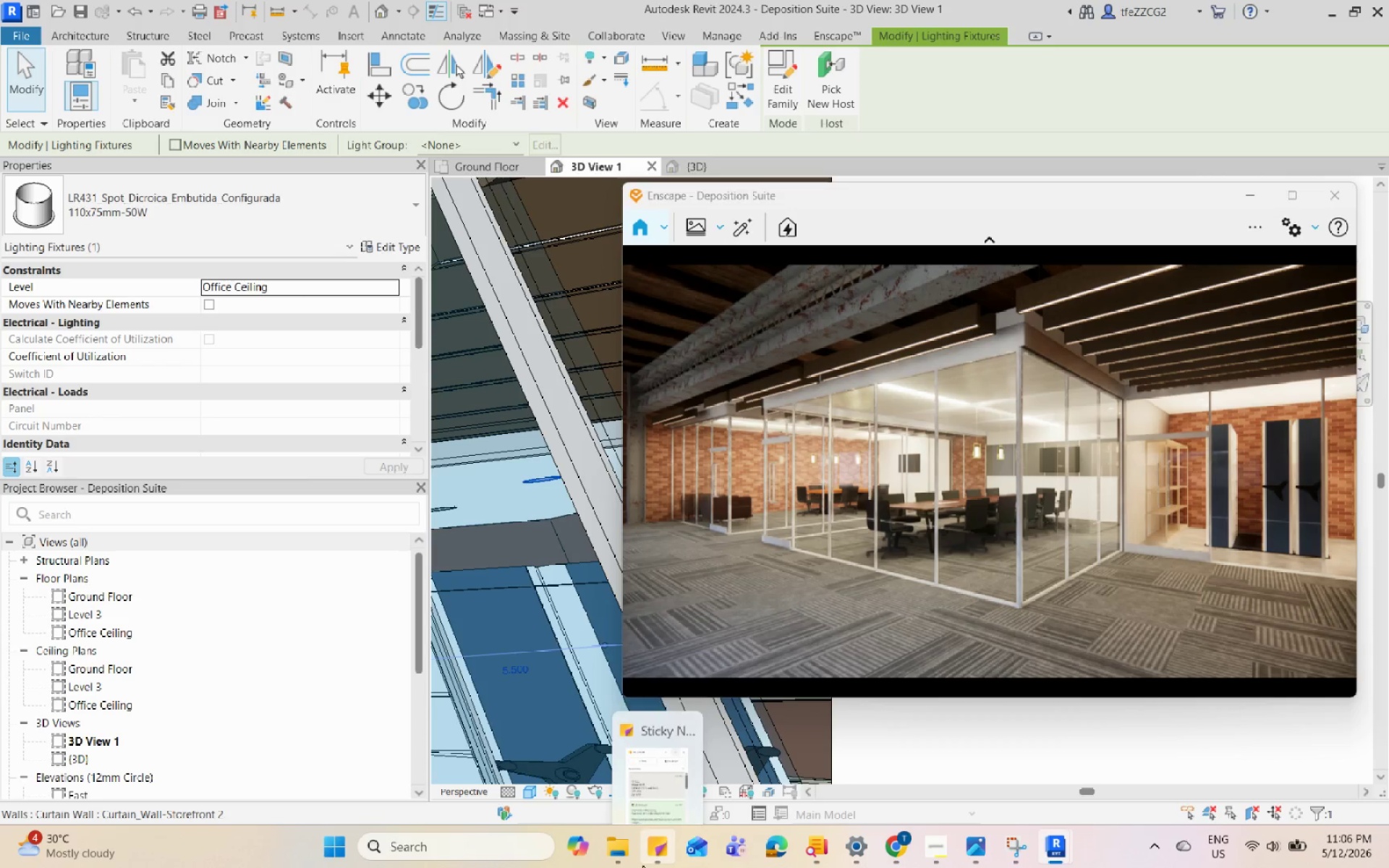 
left_click([930, 429])
 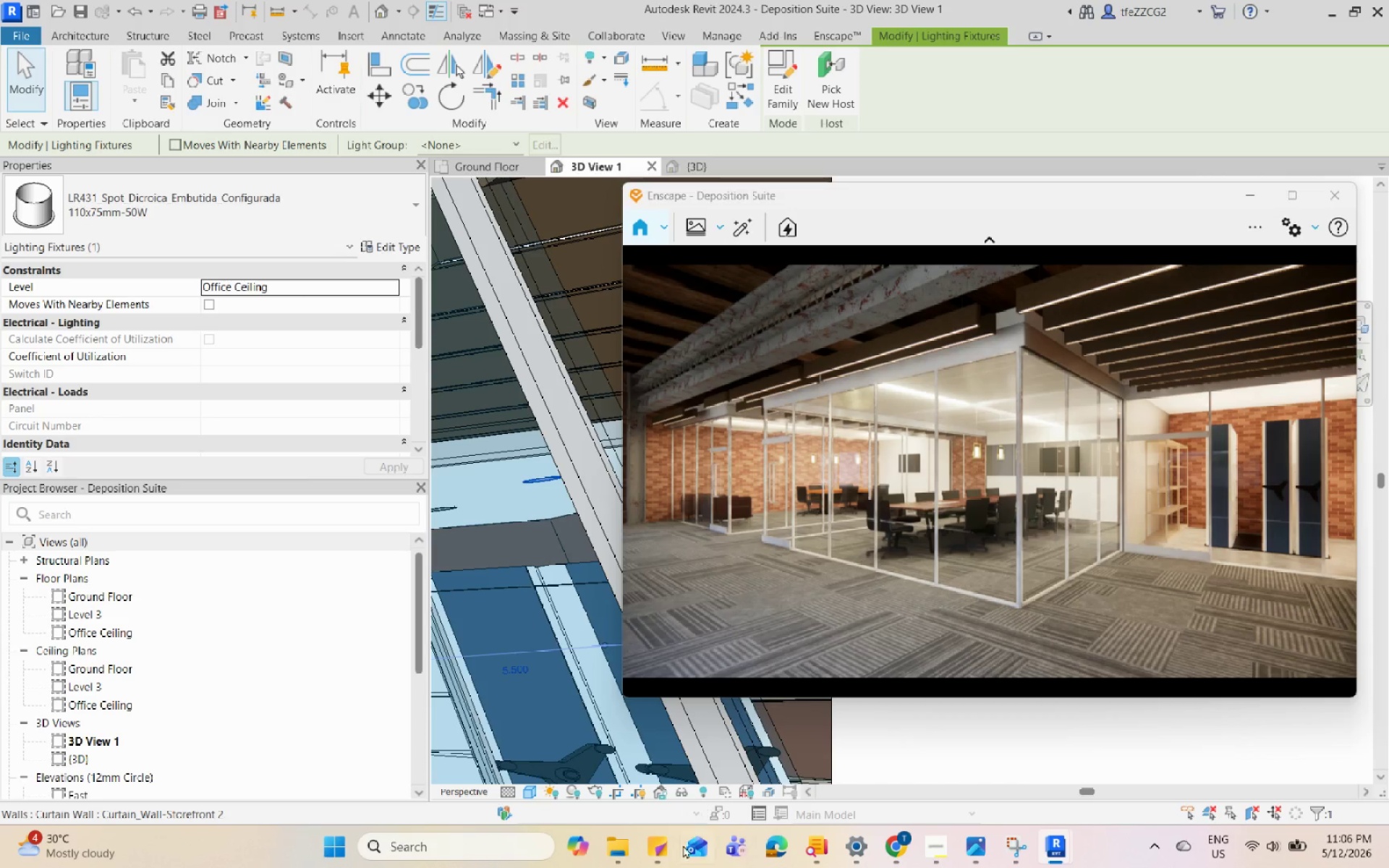 
mouse_move([682, 827])
 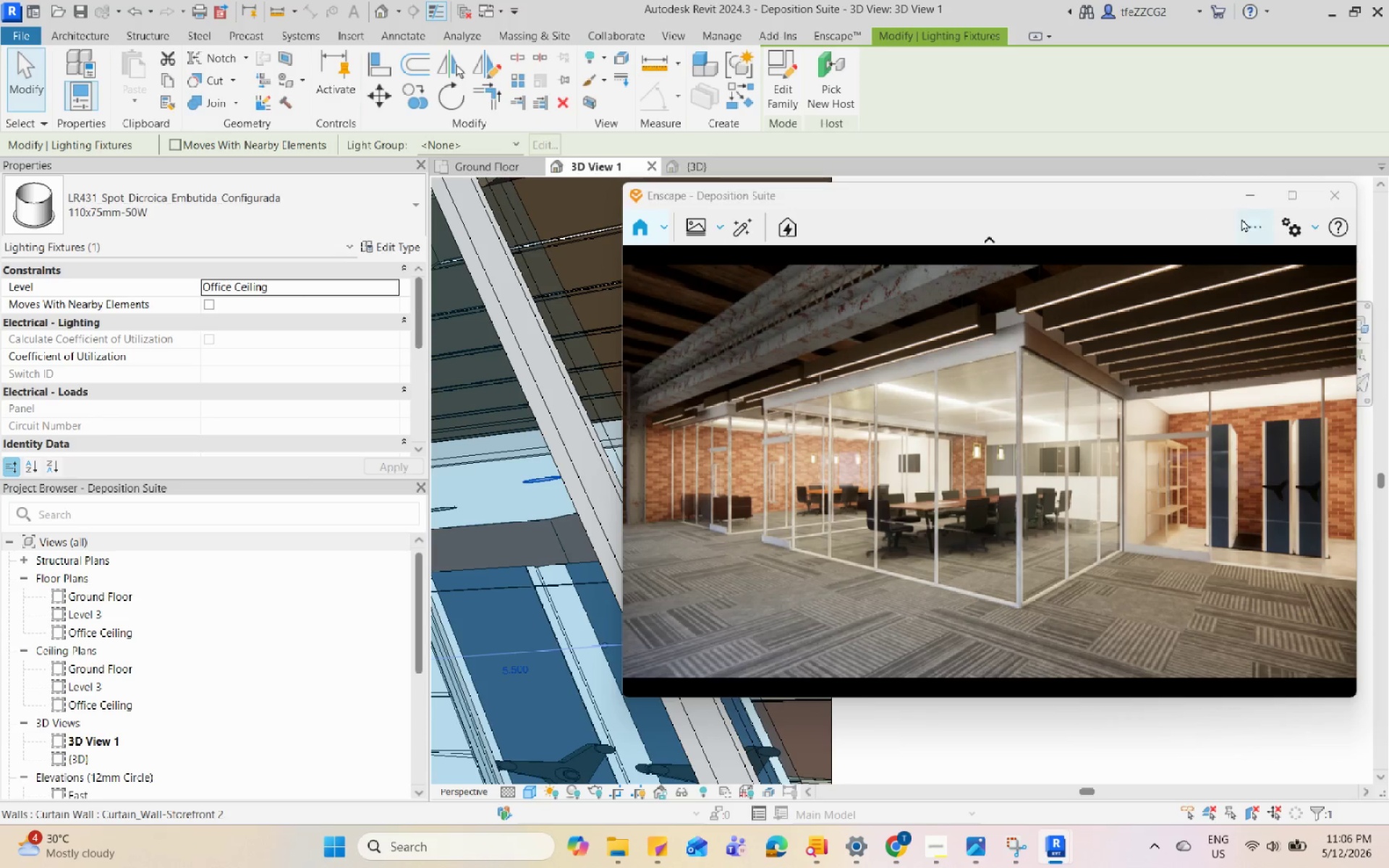 
left_click([666, 846])
 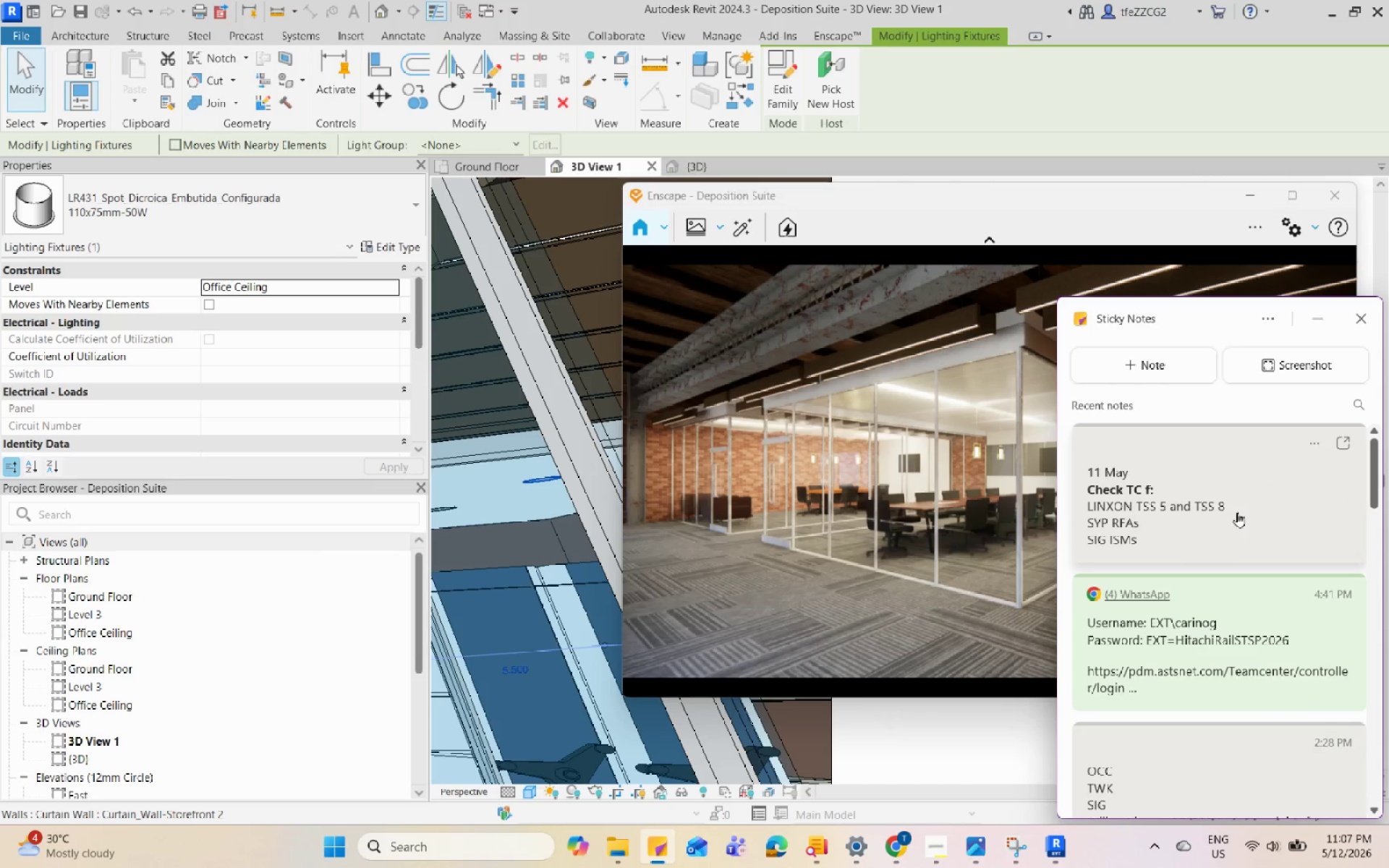 
double_click([1237, 512])
 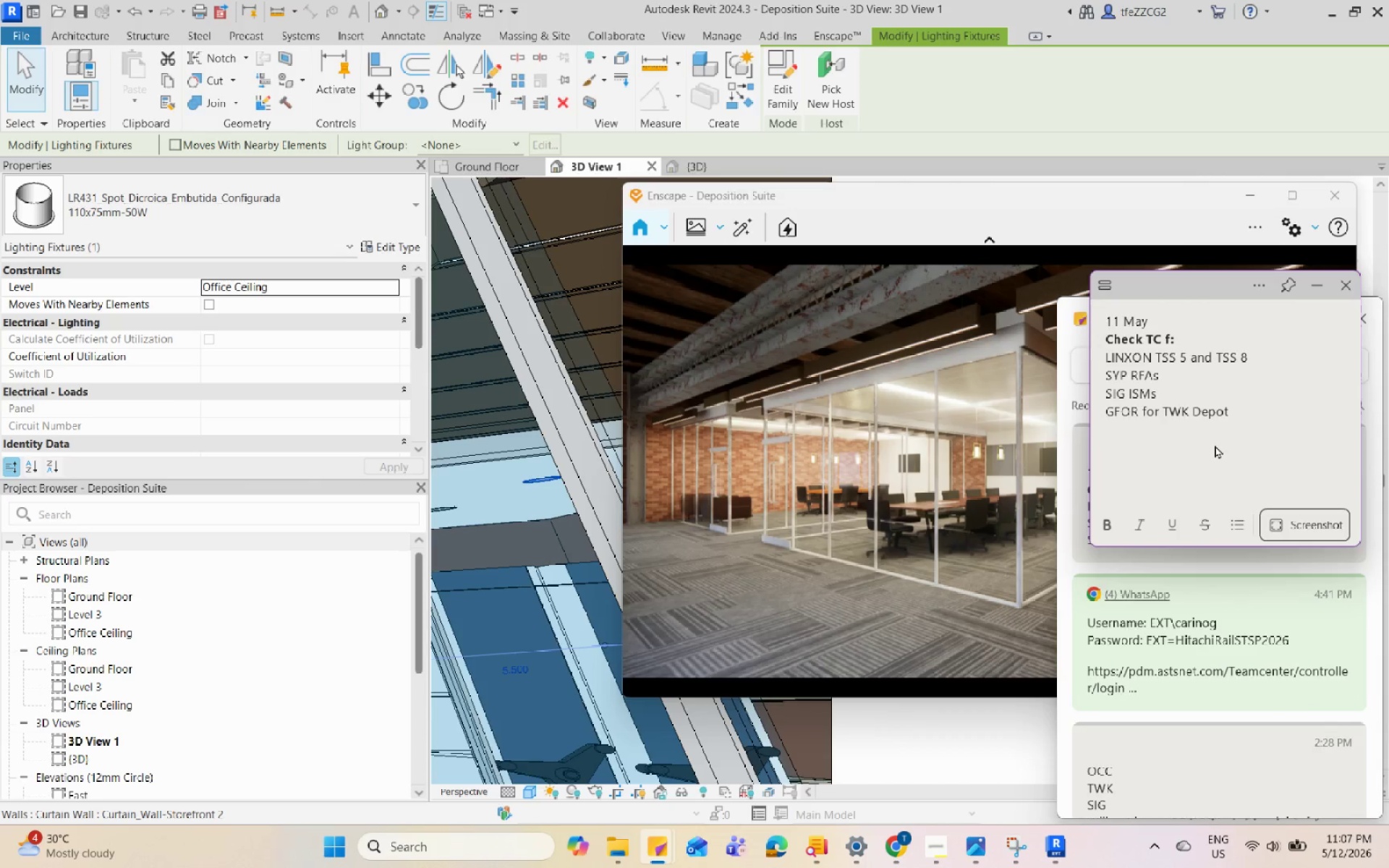 
key(Shift+Enter)
 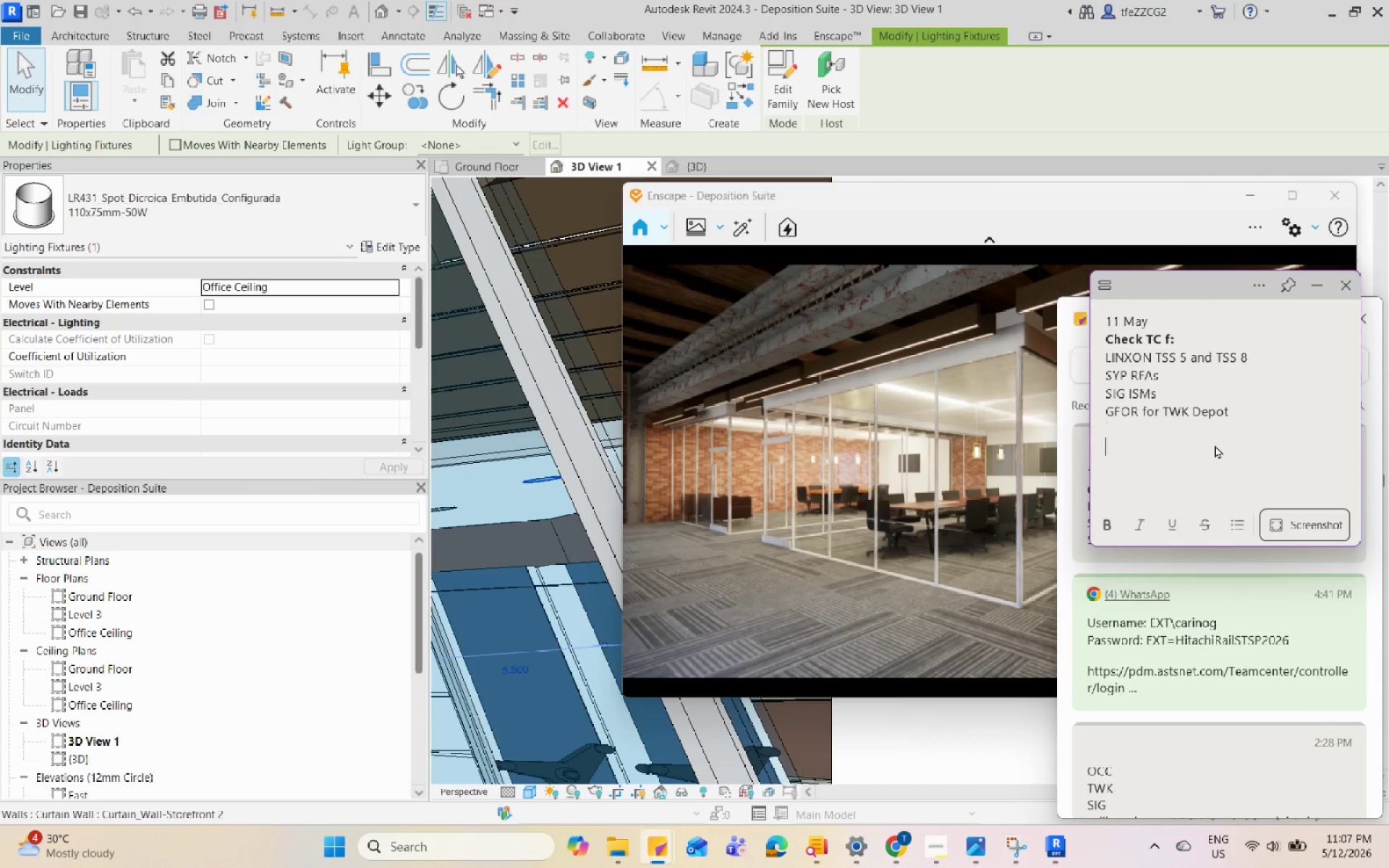 
key(Shift+Enter)
 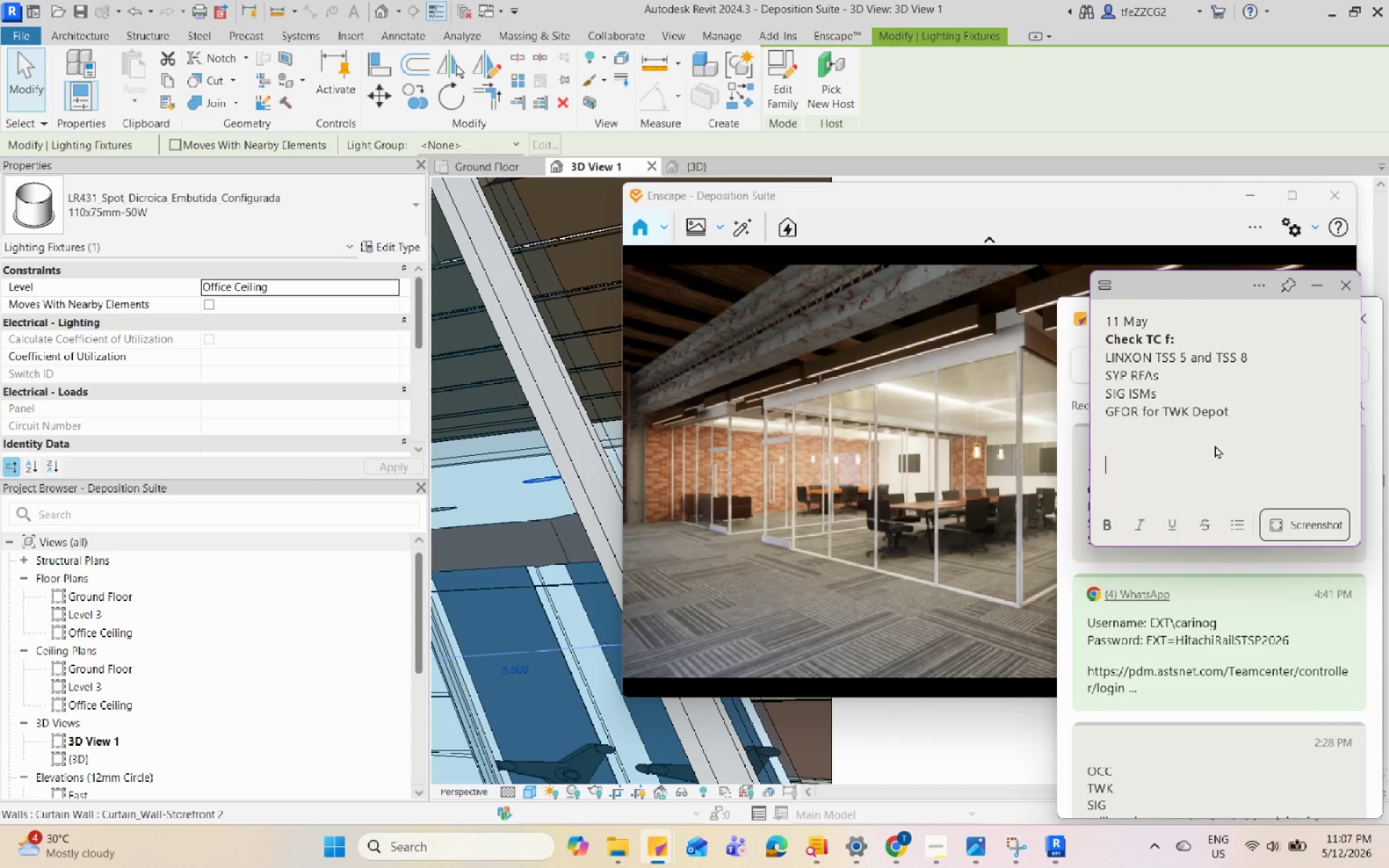 
type(I created a model for a deposition suite. I  placed 3 rooms, p)
key(Backspace)
key(Backspace)
key(Backspace)
type(; observation room, )
 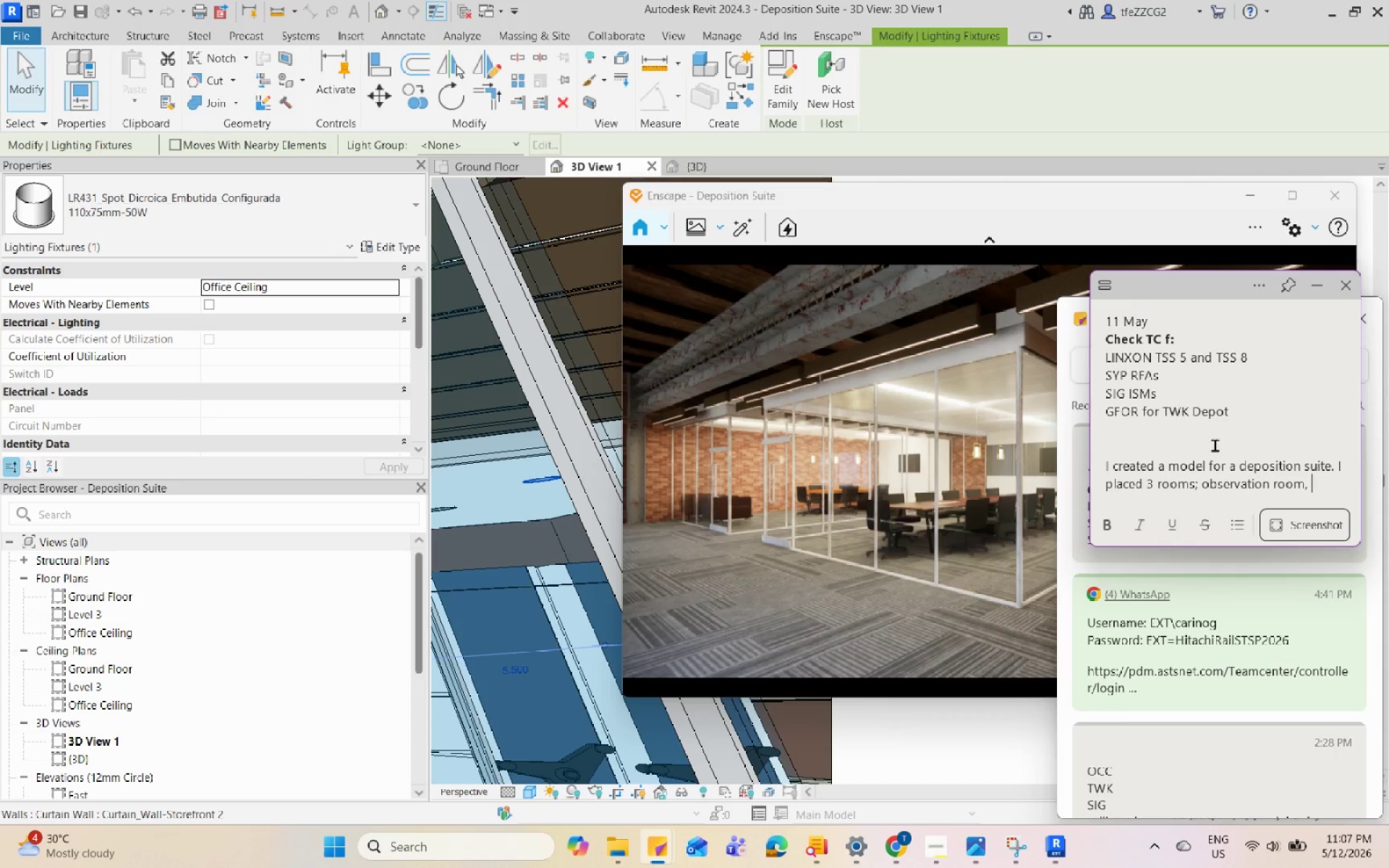 
wait(26.94)
 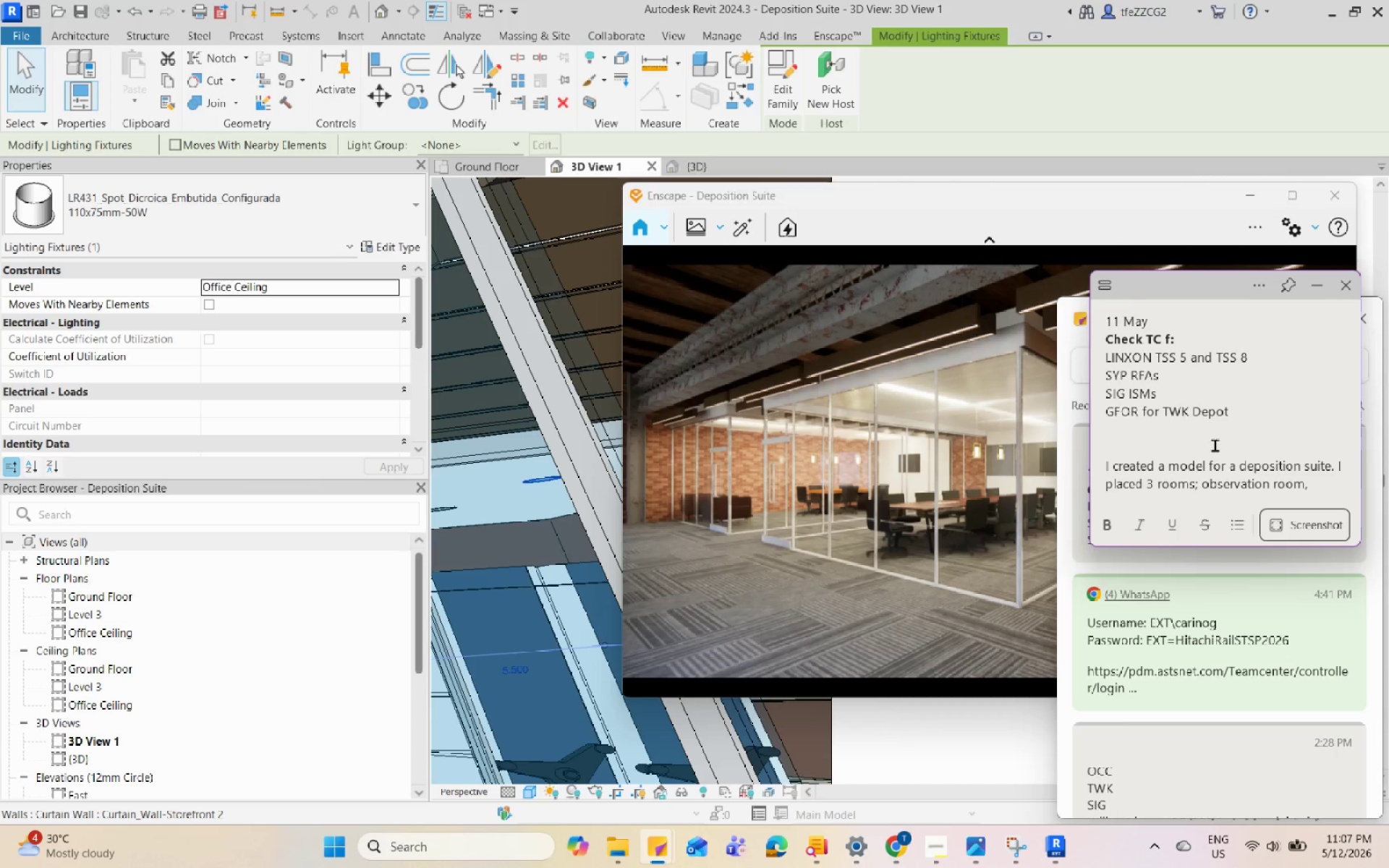 
left_click([1012, 835])
 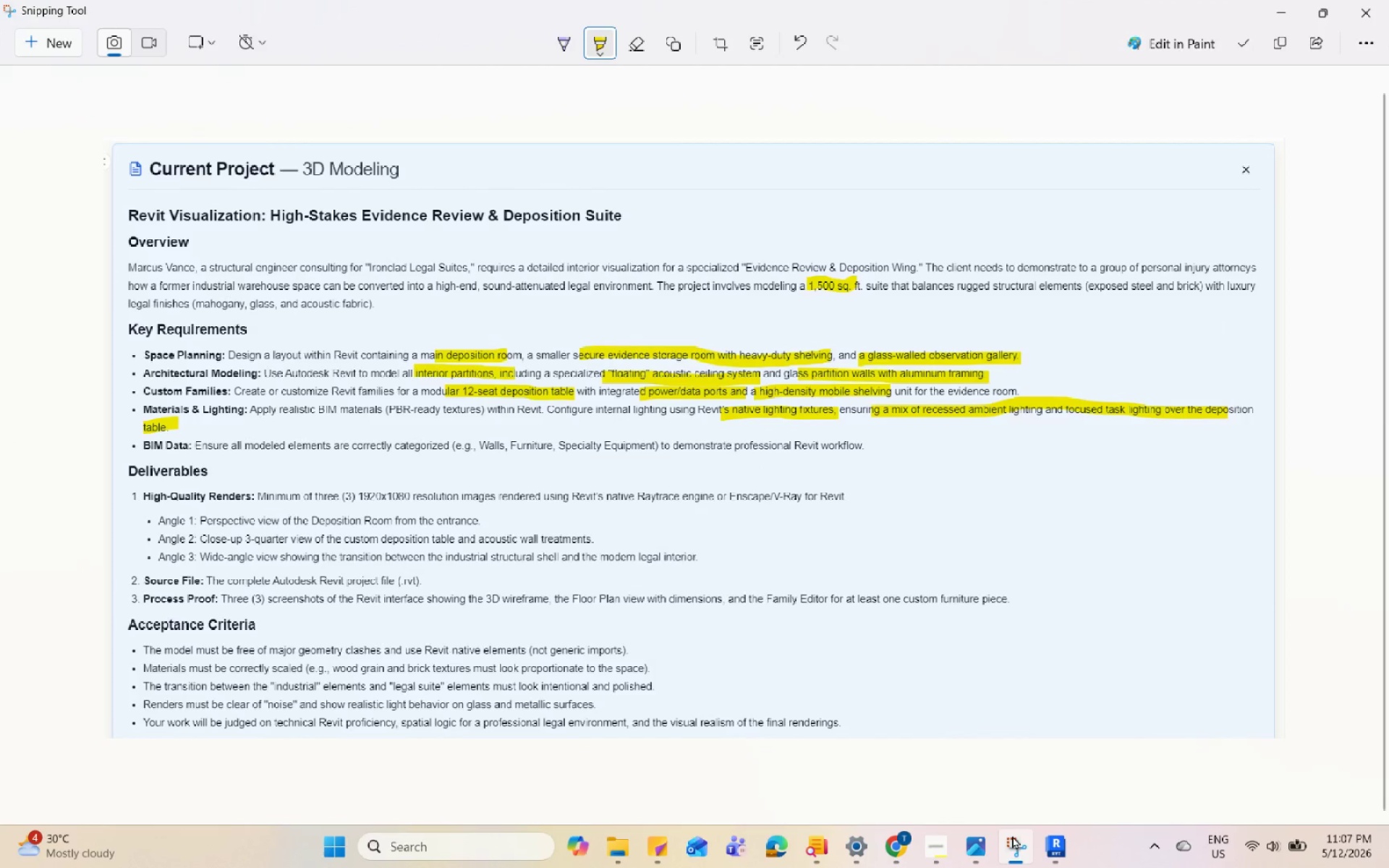 
left_click([1012, 835])
 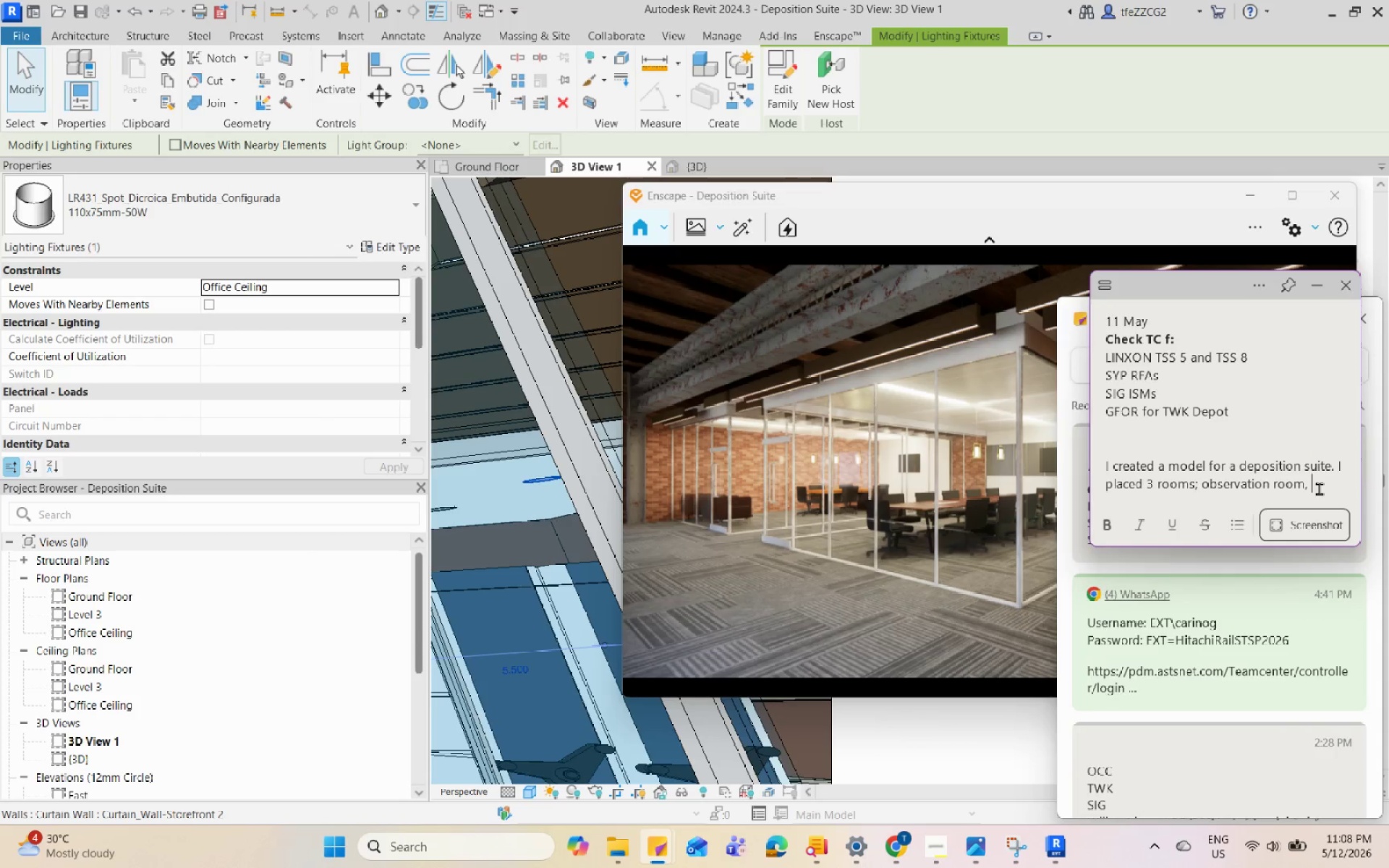 
type(evidence storage room, )
 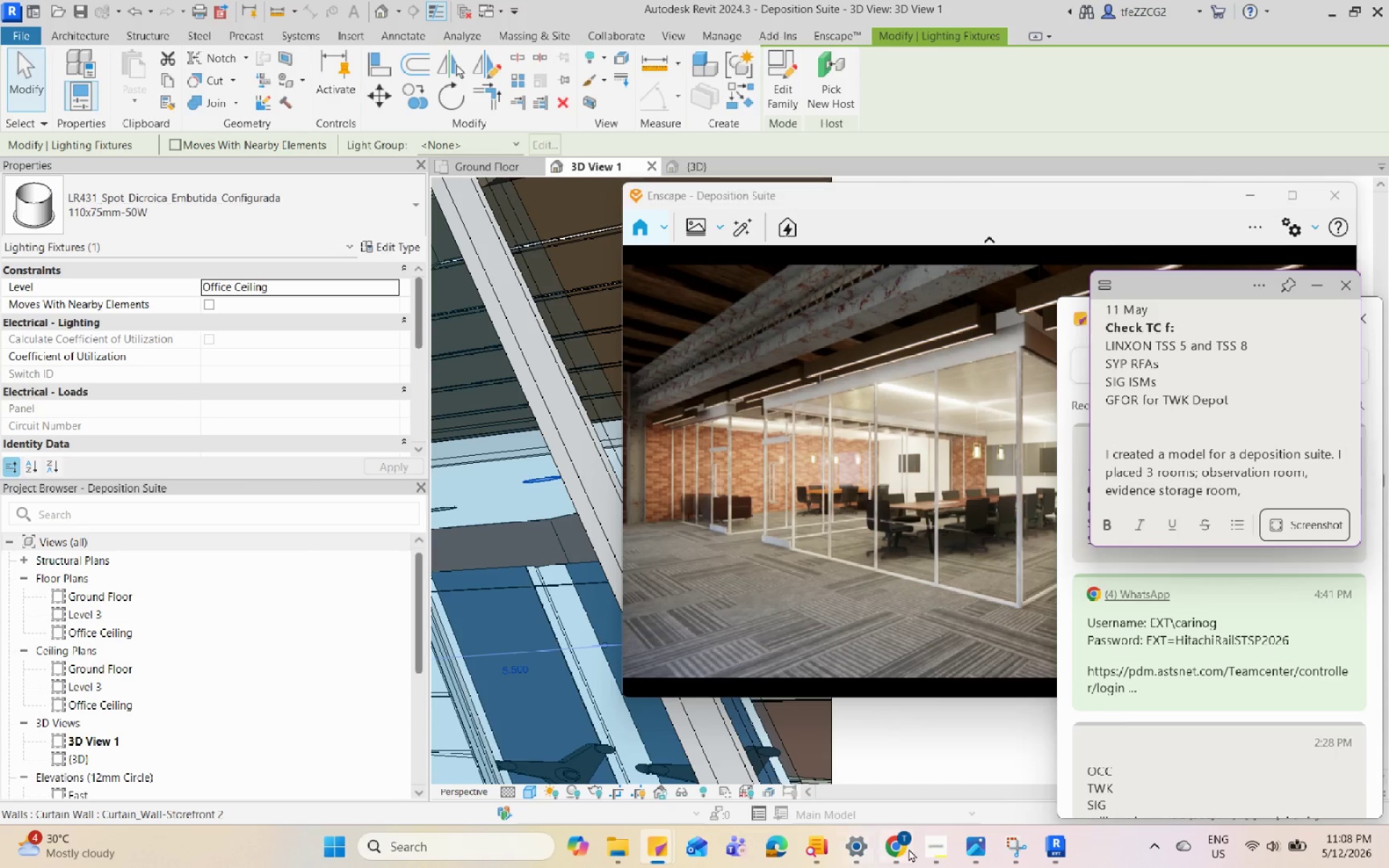 
left_click([998, 844])
 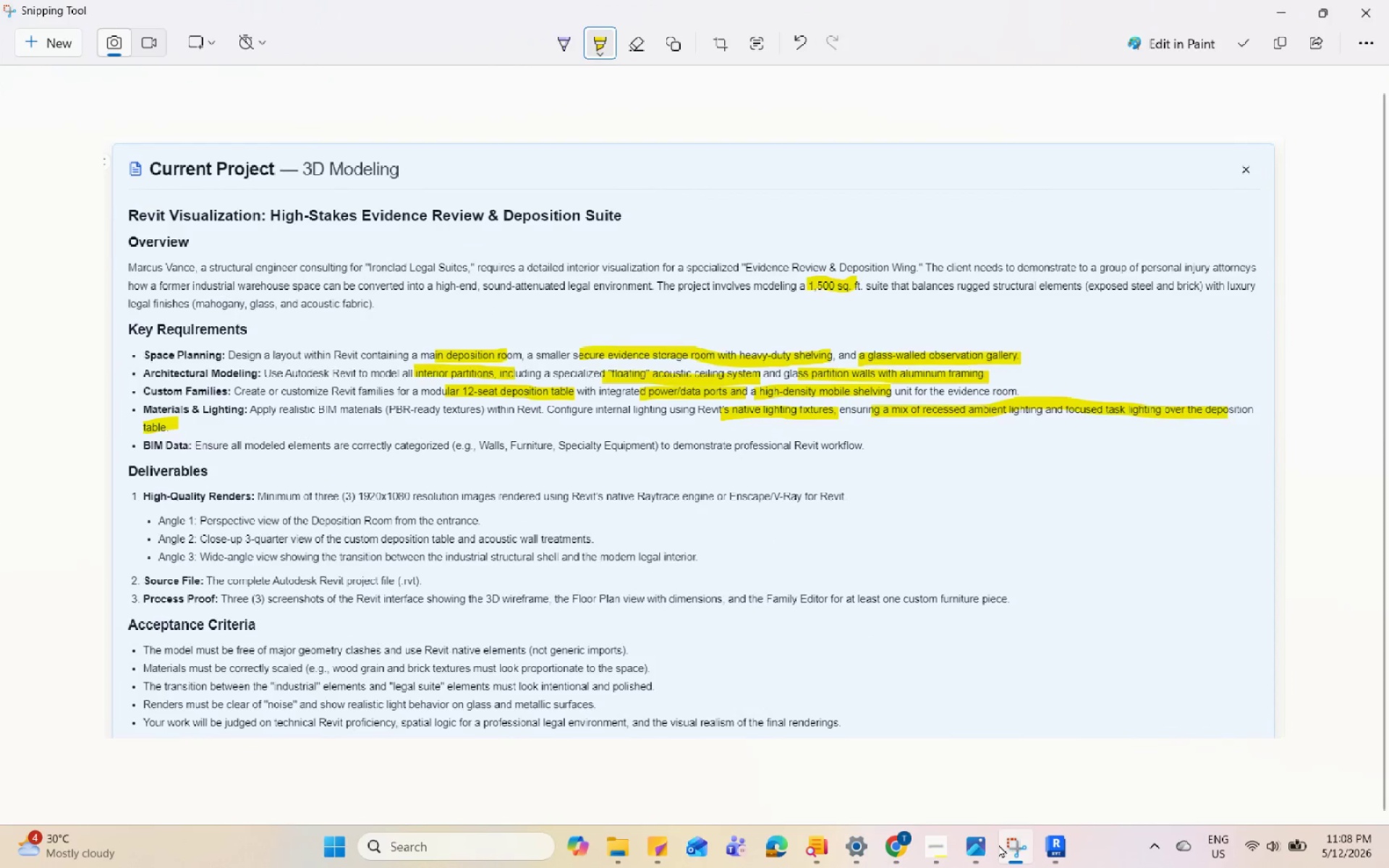 
left_click([998, 844])
 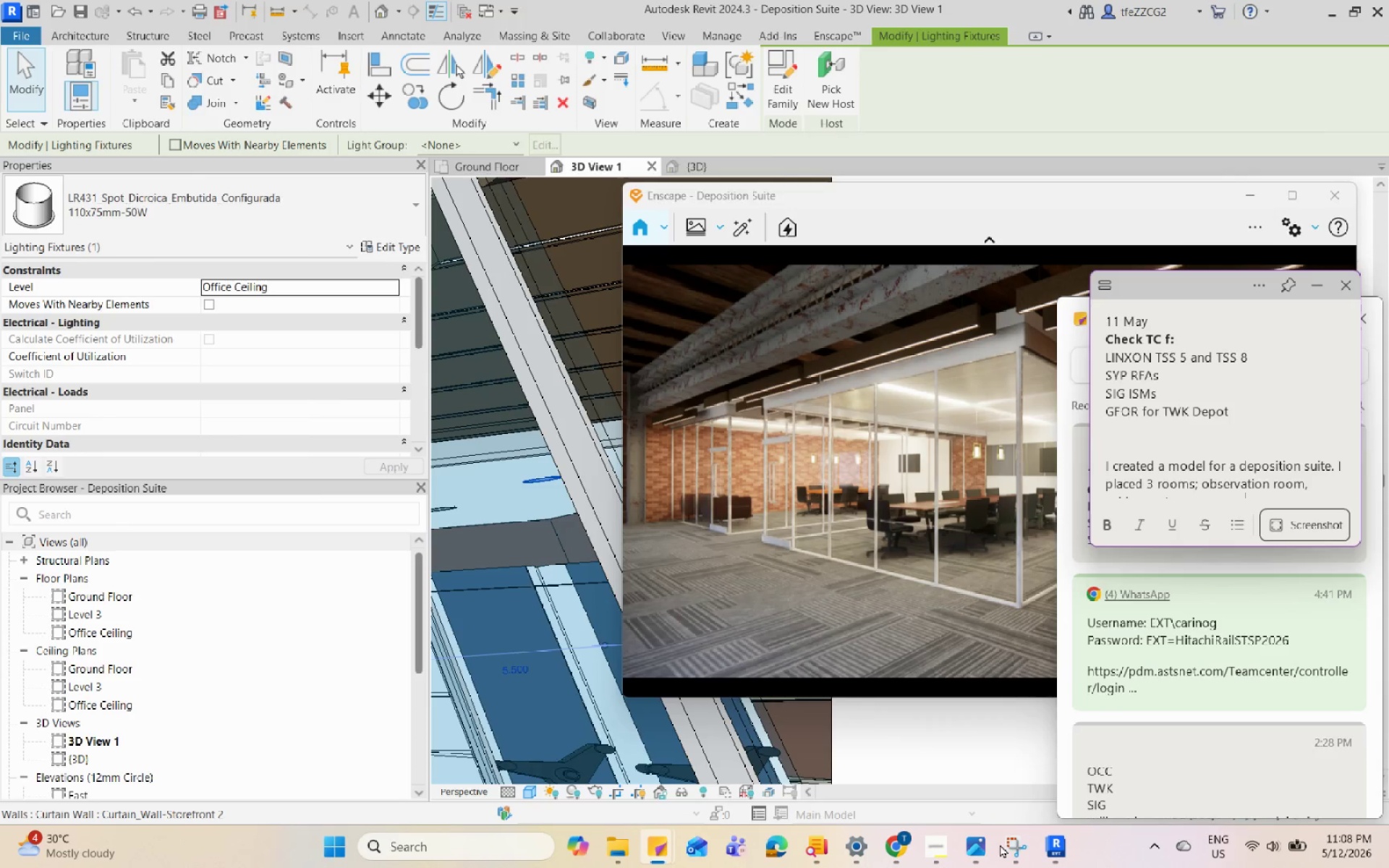 
scroll: coordinate [1240, 424], scroll_direction: down, amount: 5.0
 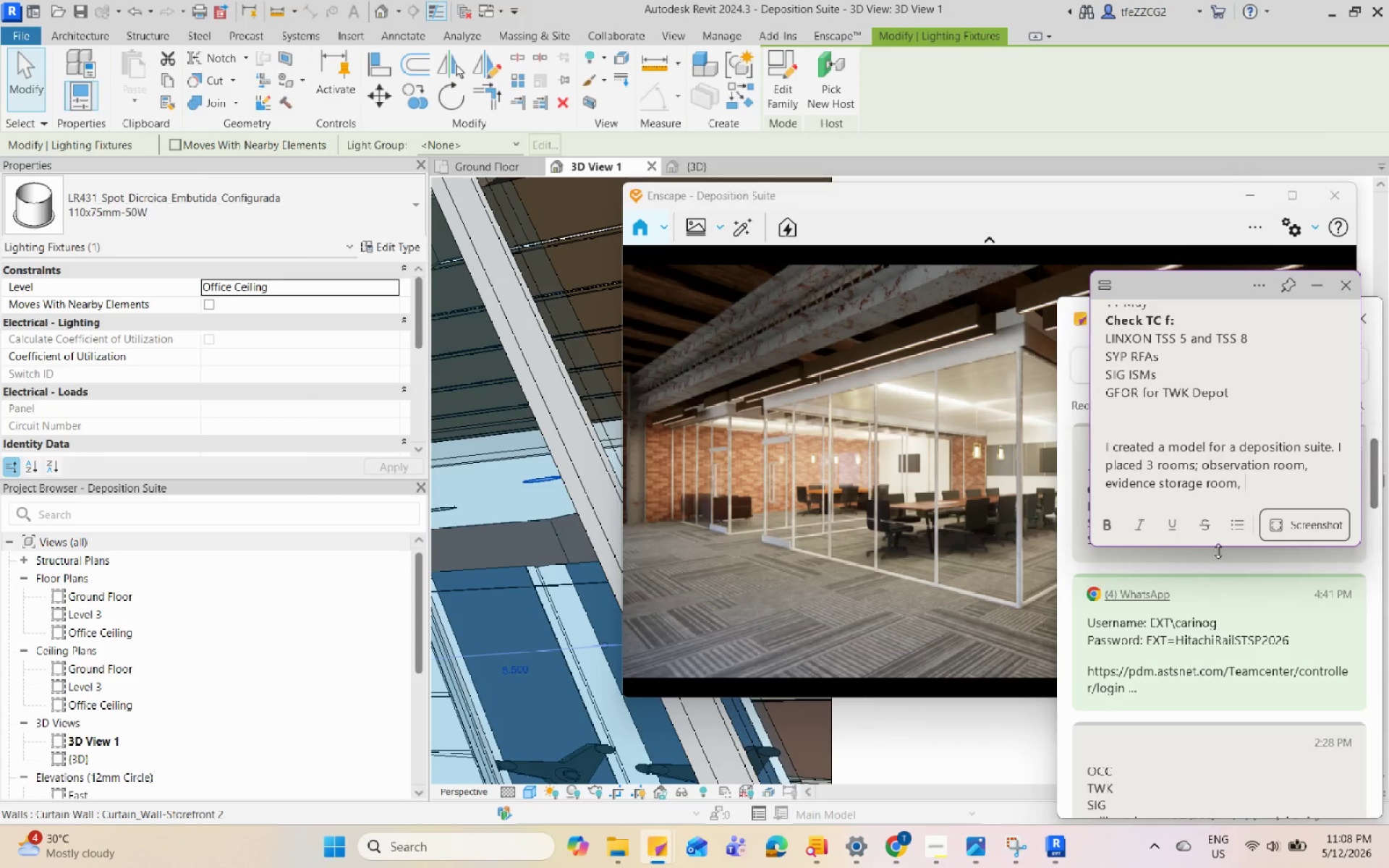 
left_click_drag(start_coordinate=[1218, 548], to_coordinate=[1220, 564])
 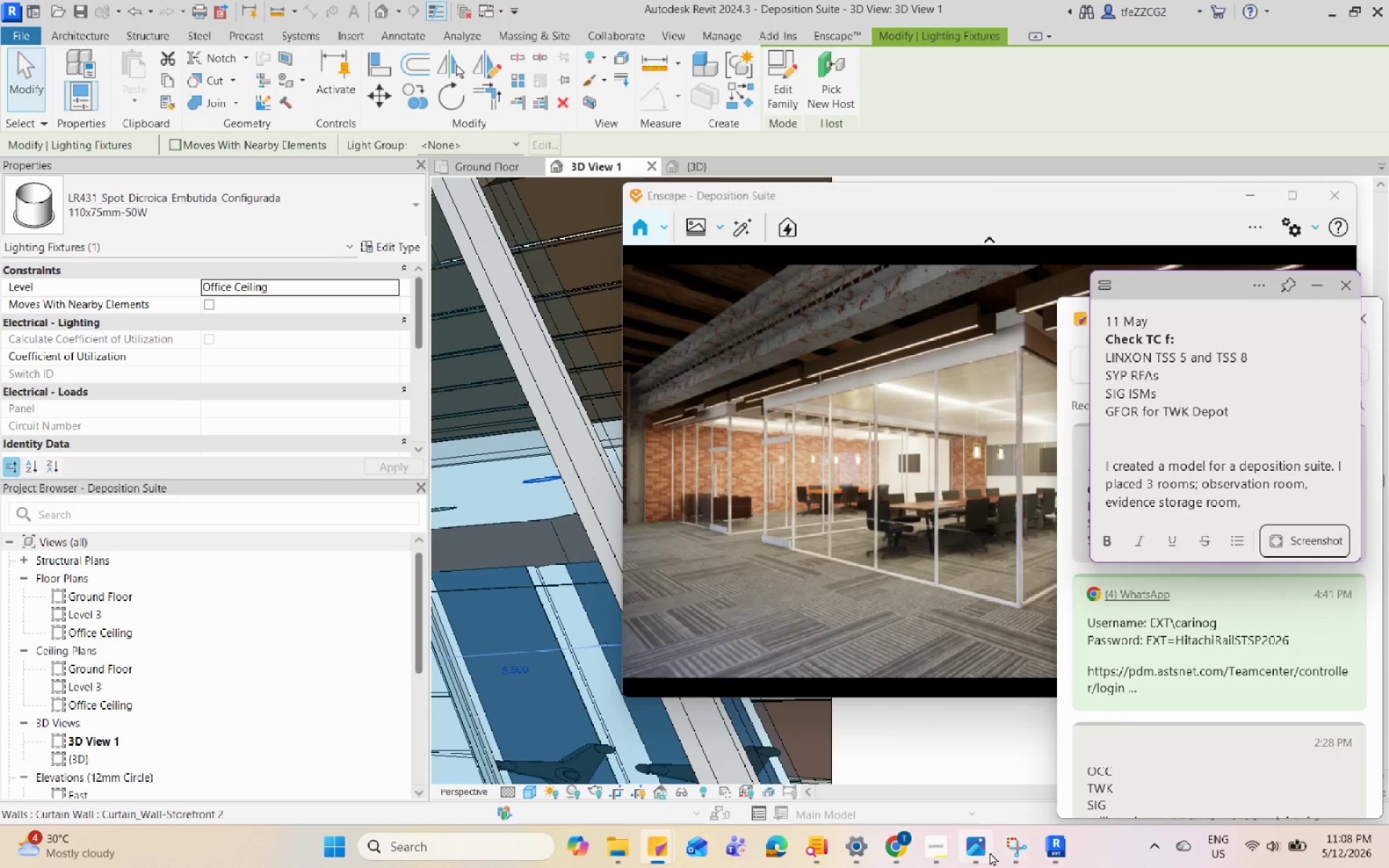 
left_click([1016, 839])
 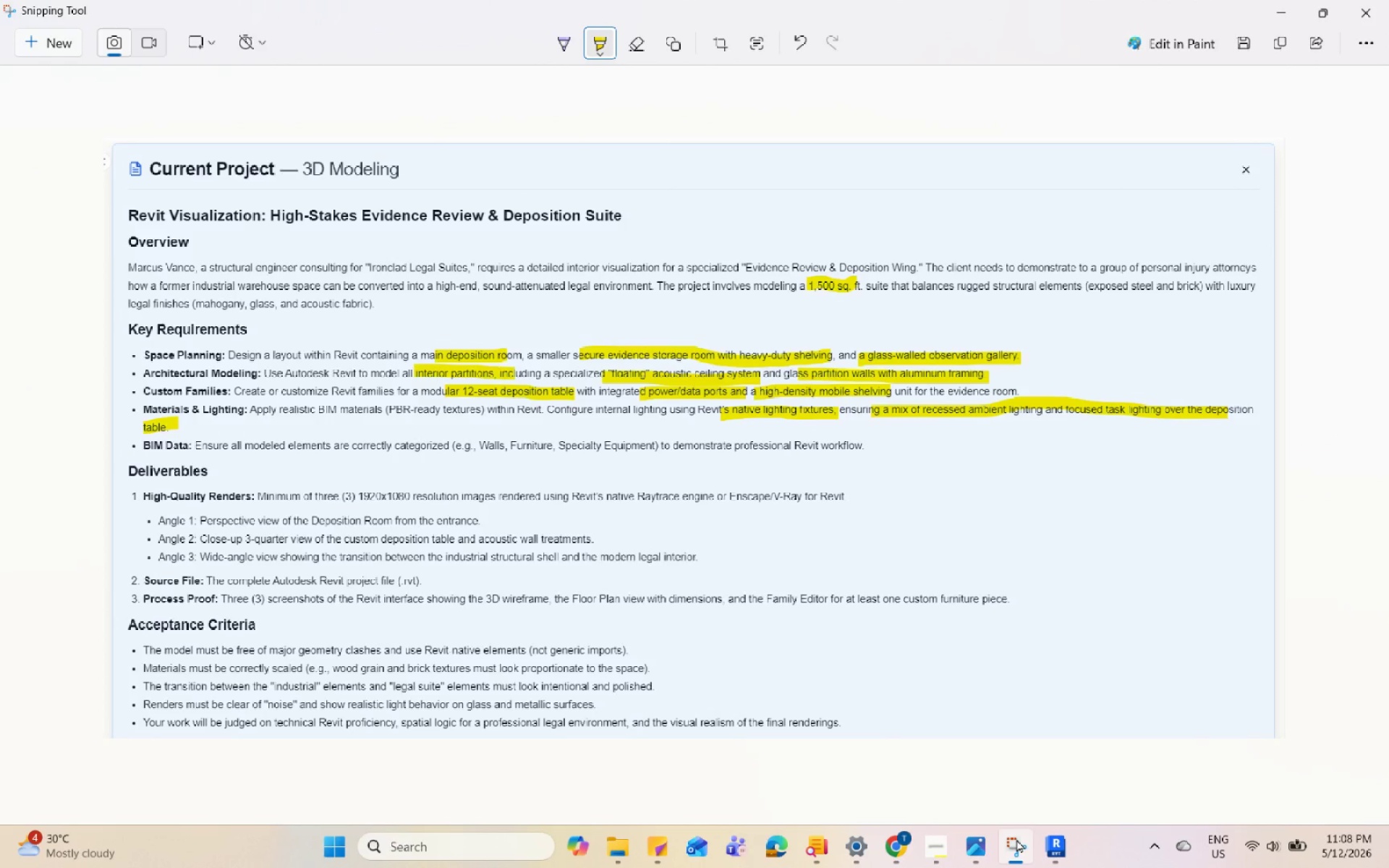 
wait(6.41)
 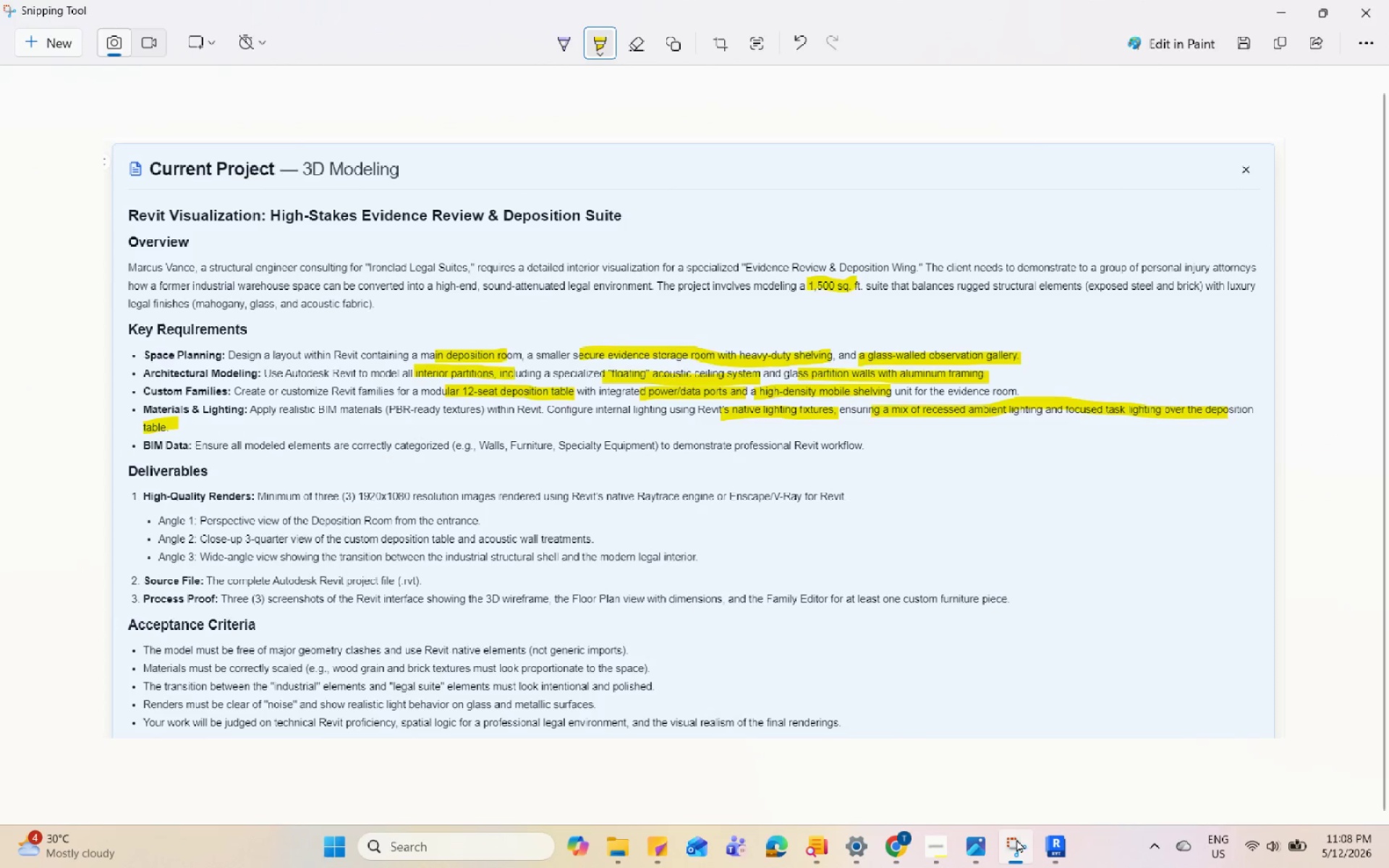 
left_click([1016, 839])
 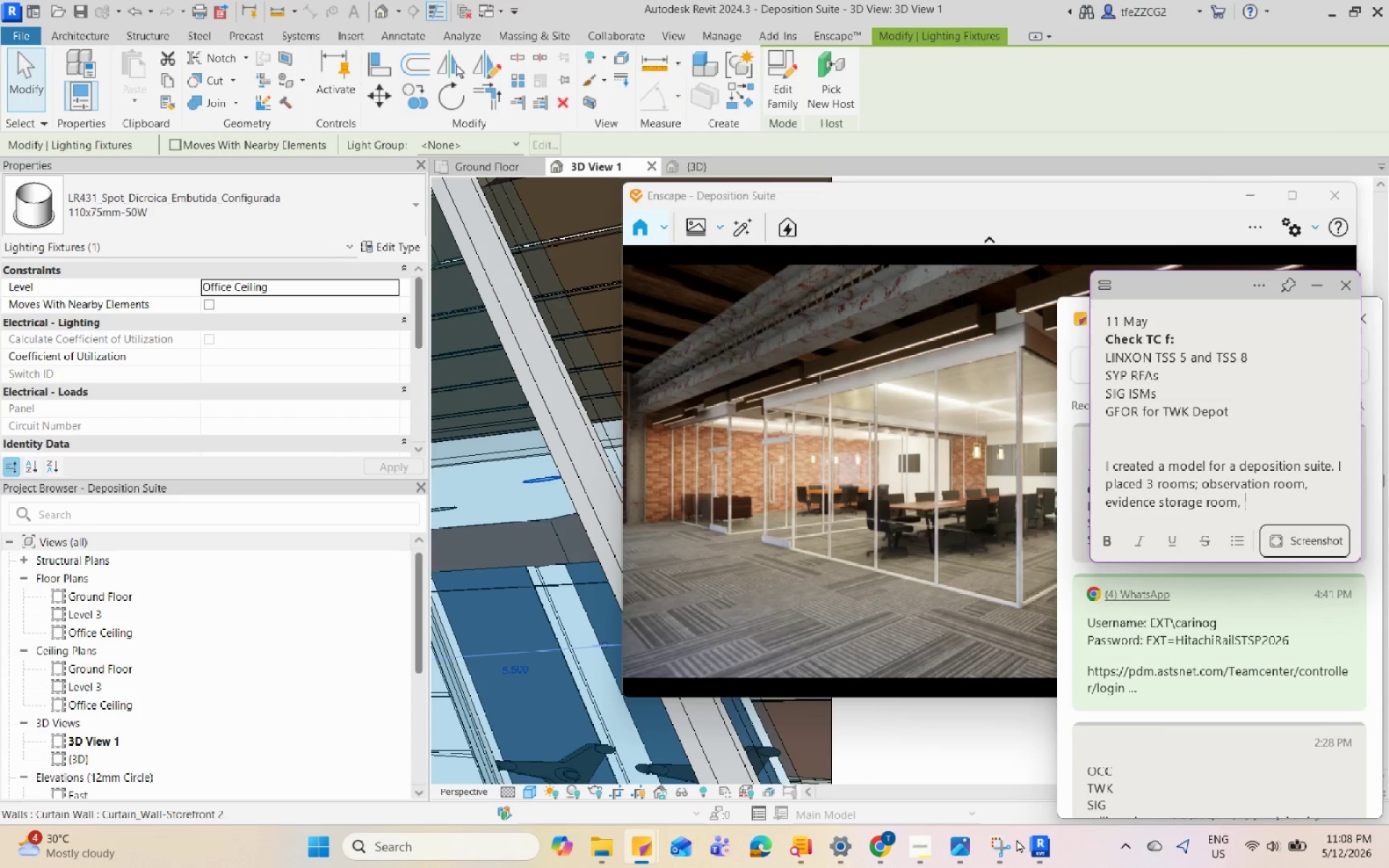 
left_click([1016, 839])
 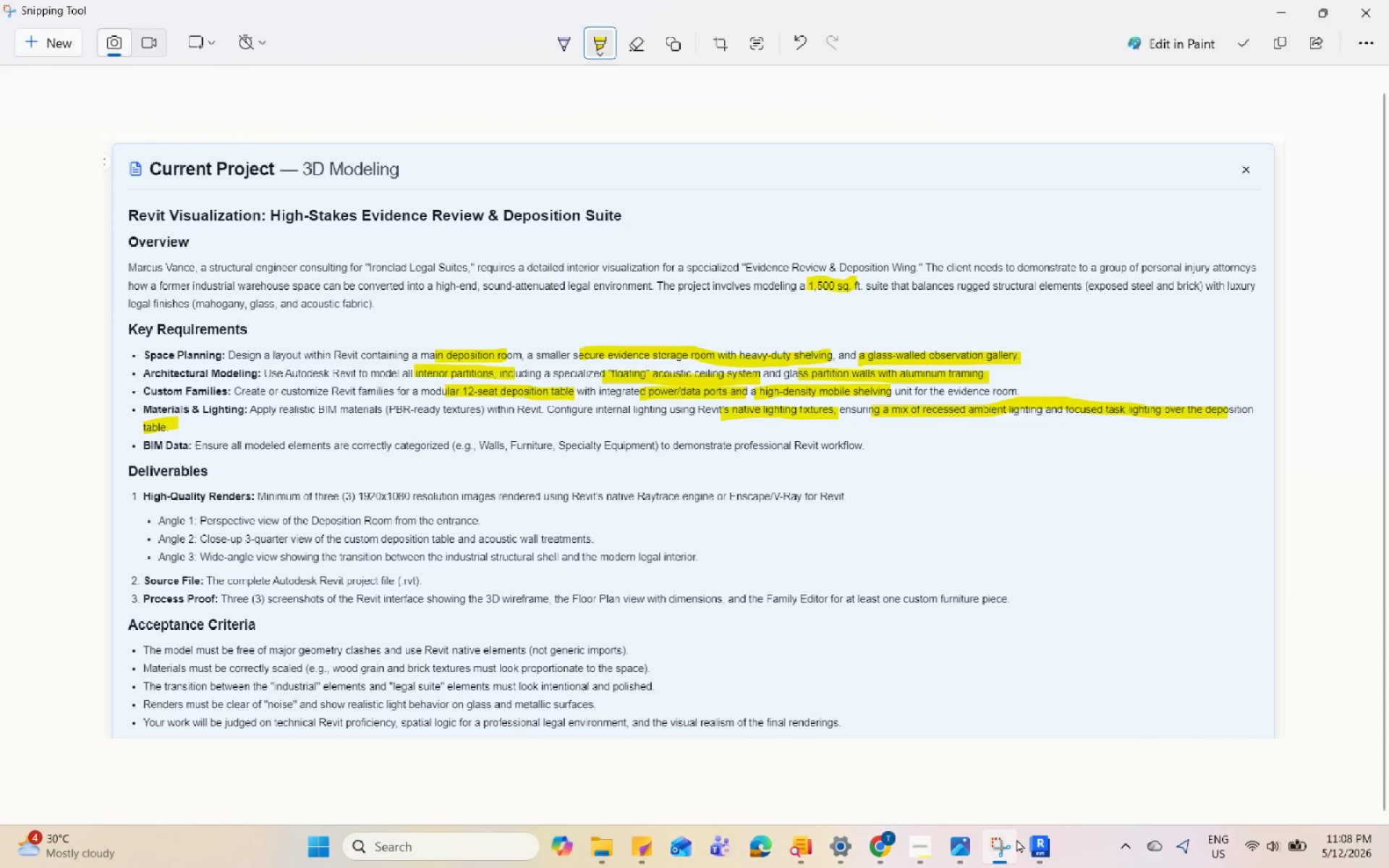 
left_click([1016, 839])
 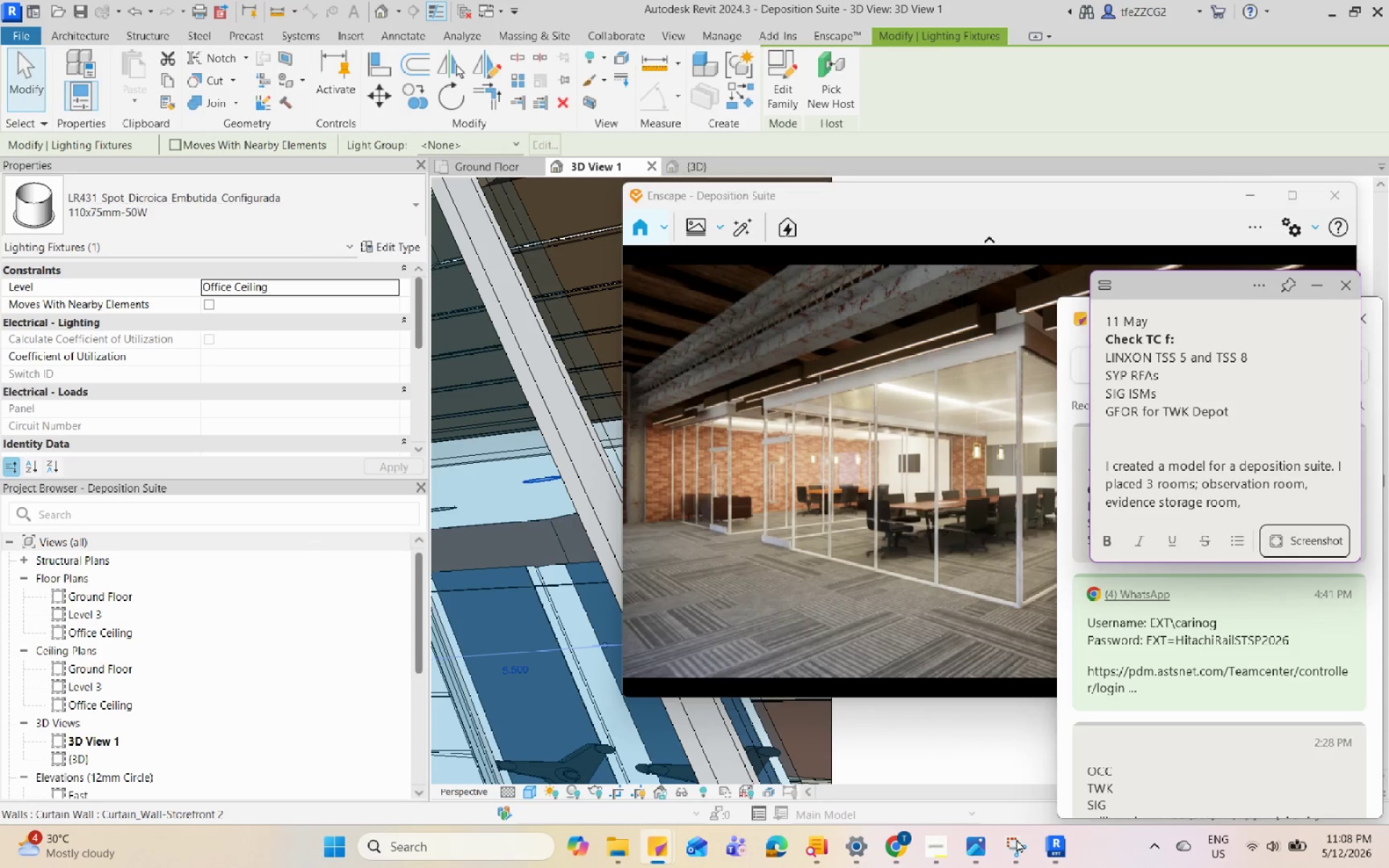 
left_click([1016, 839])
 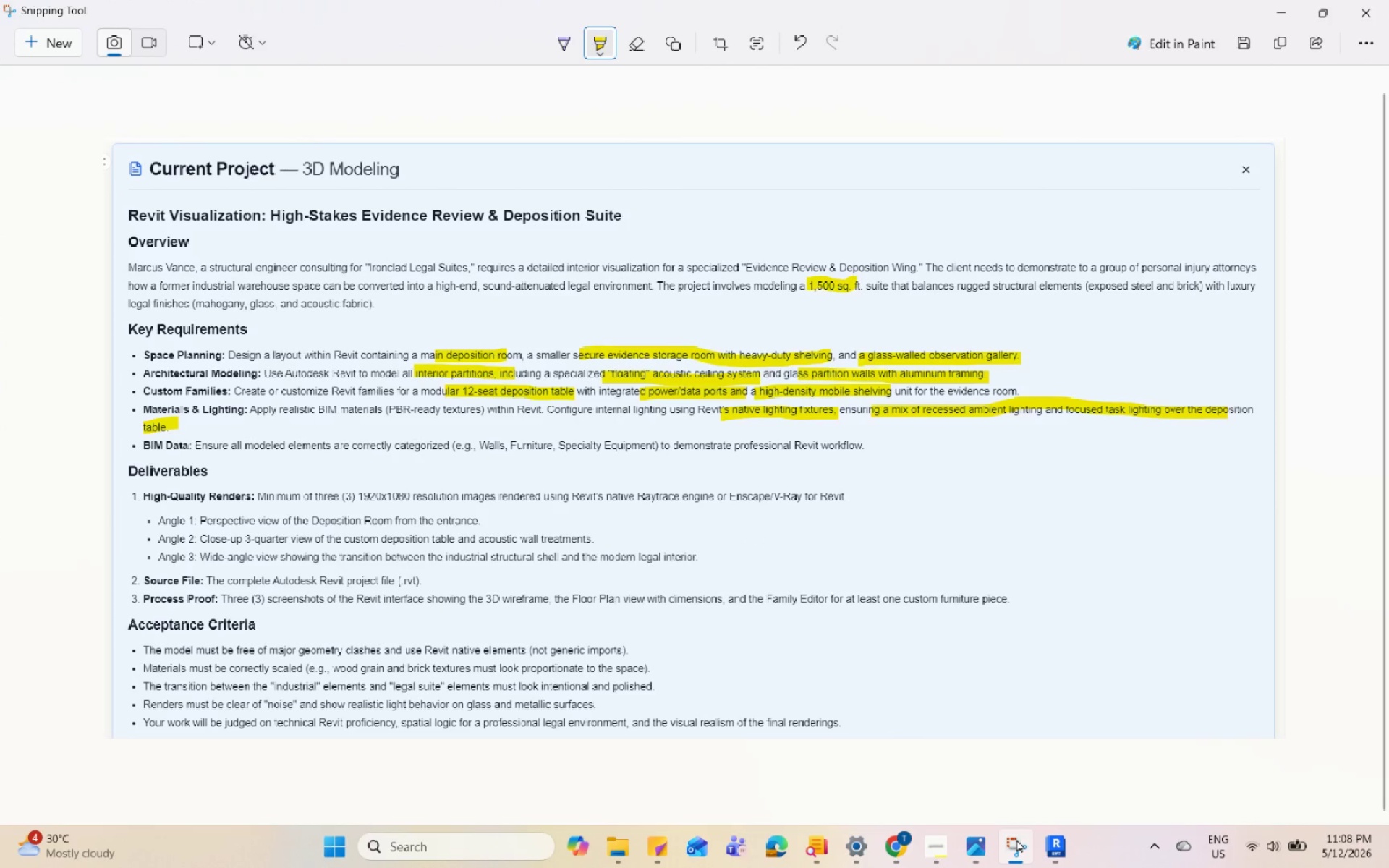 
double_click([1016, 839])
 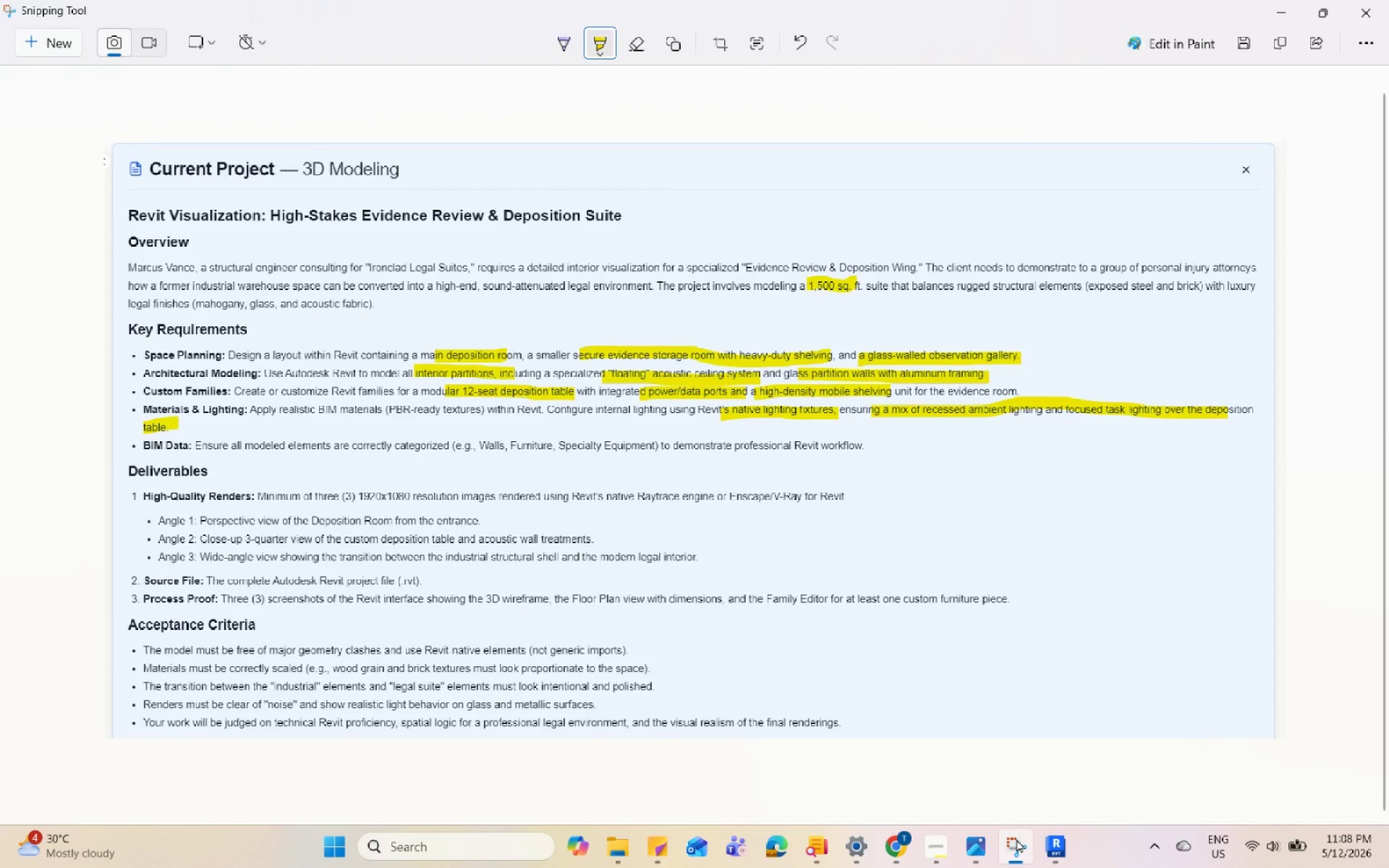 
left_click([1016, 839])
 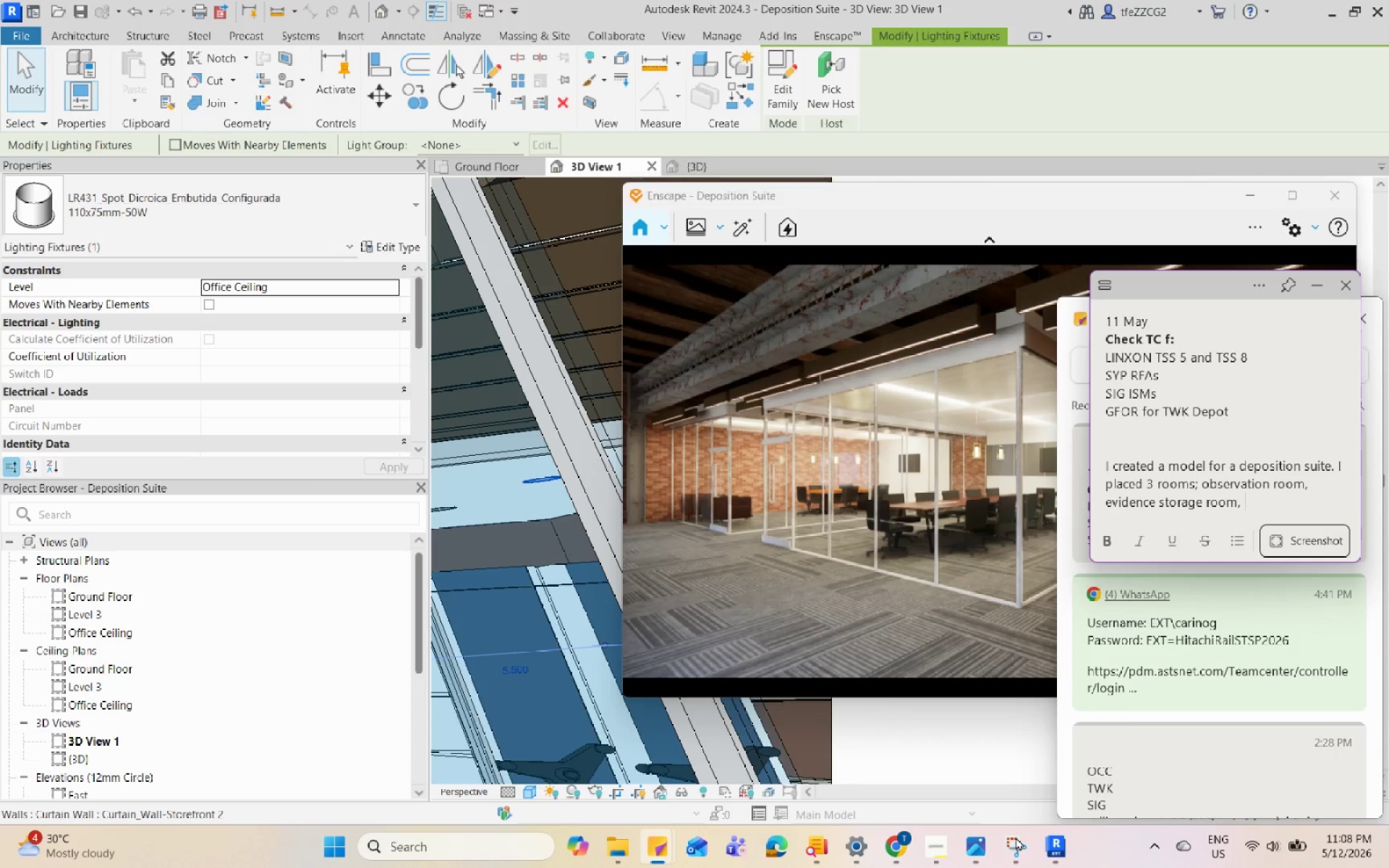 
type(and the a)
key(Backspace)
type(main deposition room. )